 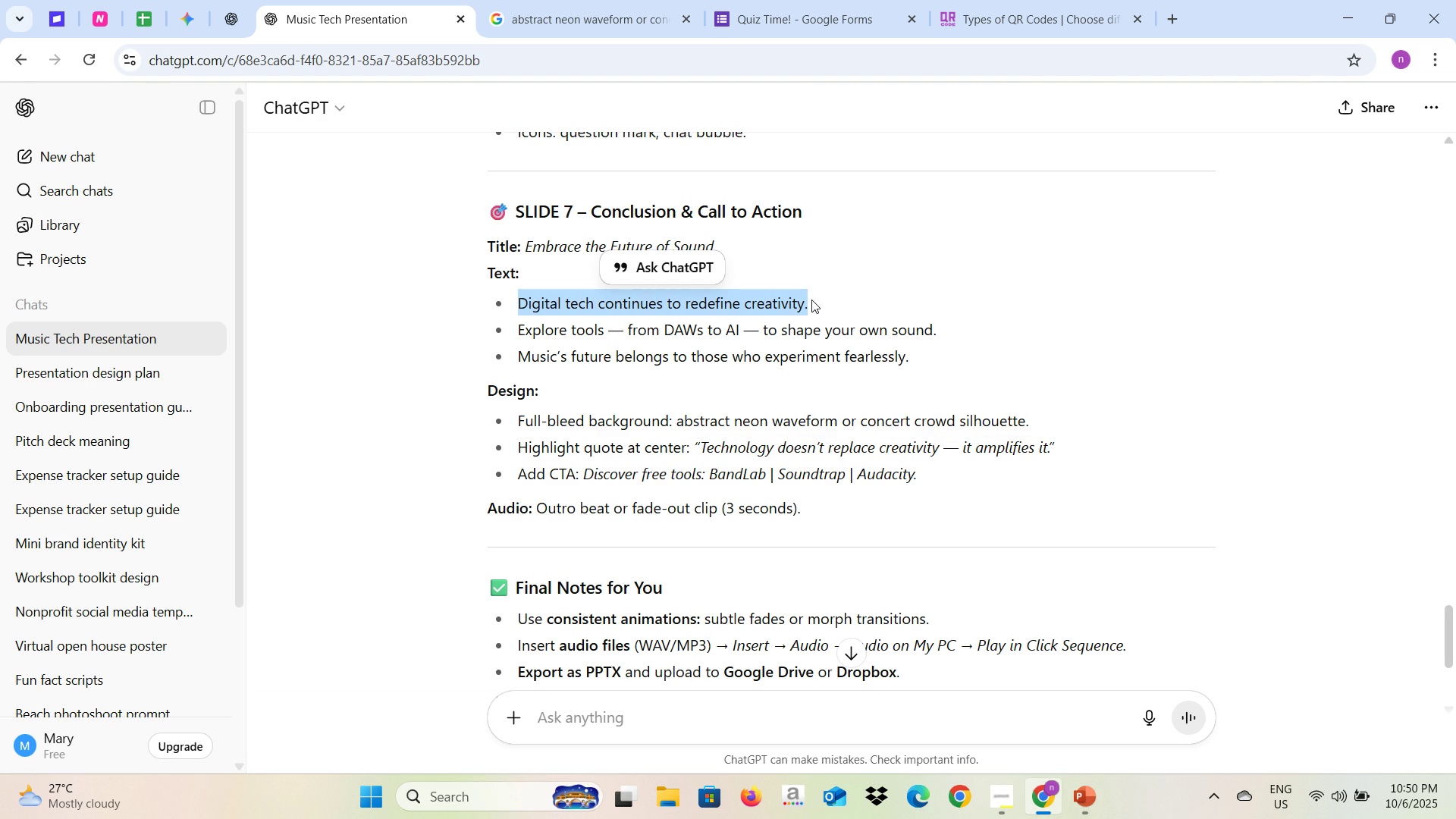 
key(Alt+AltLeft)
 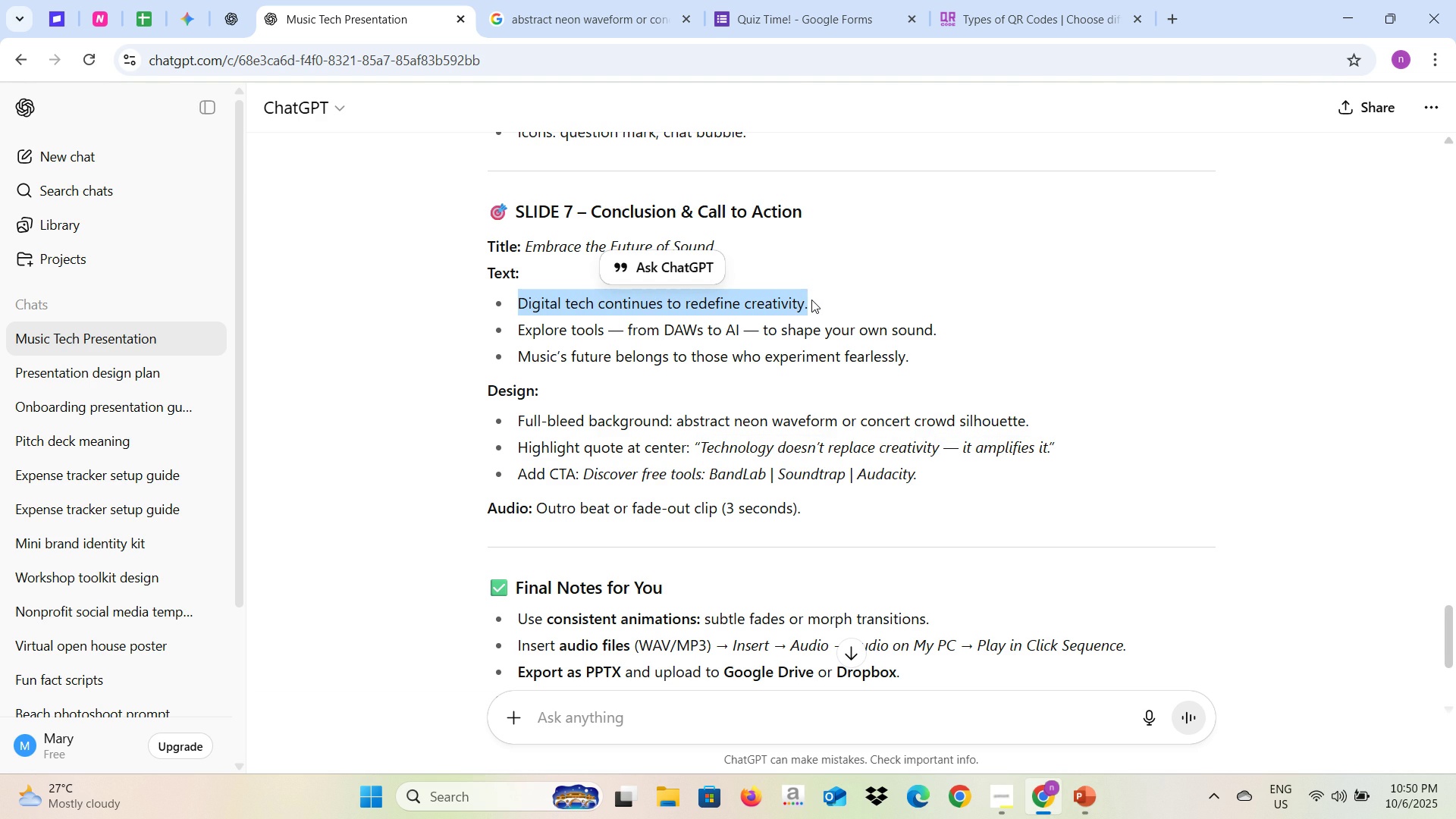 
key(Alt+Tab)
 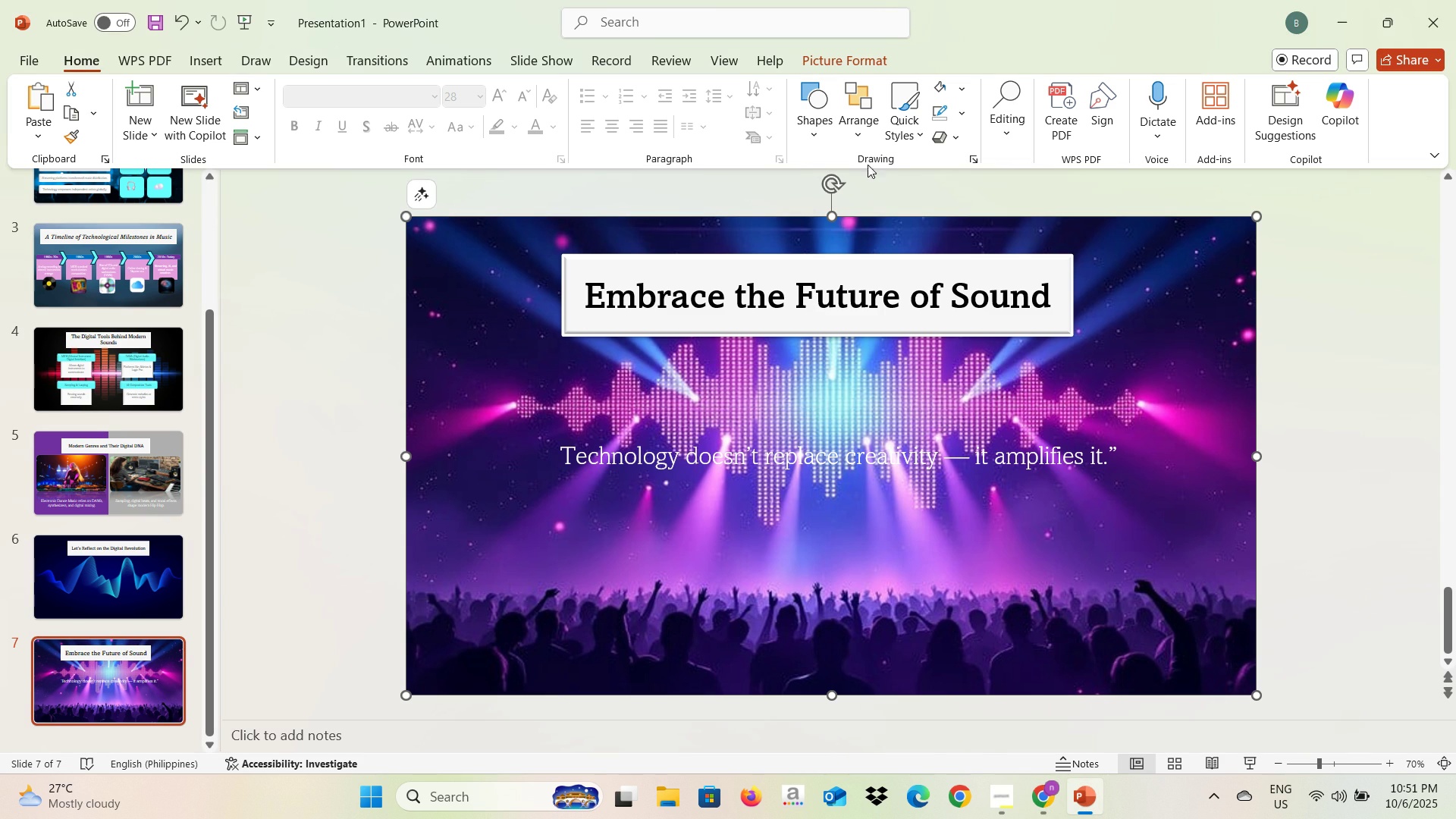 
left_click([811, 128])
 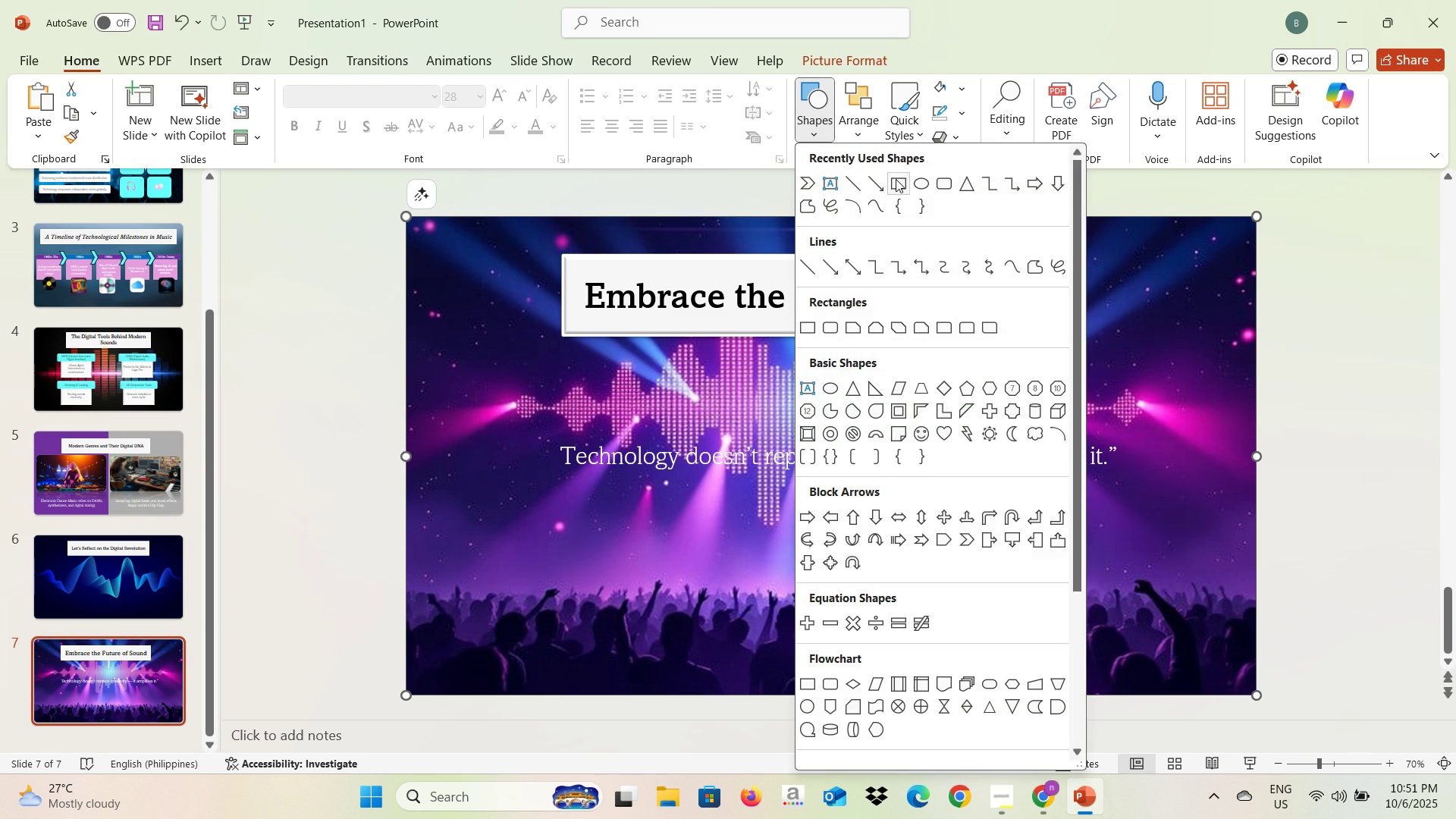 
left_click([896, 184])
 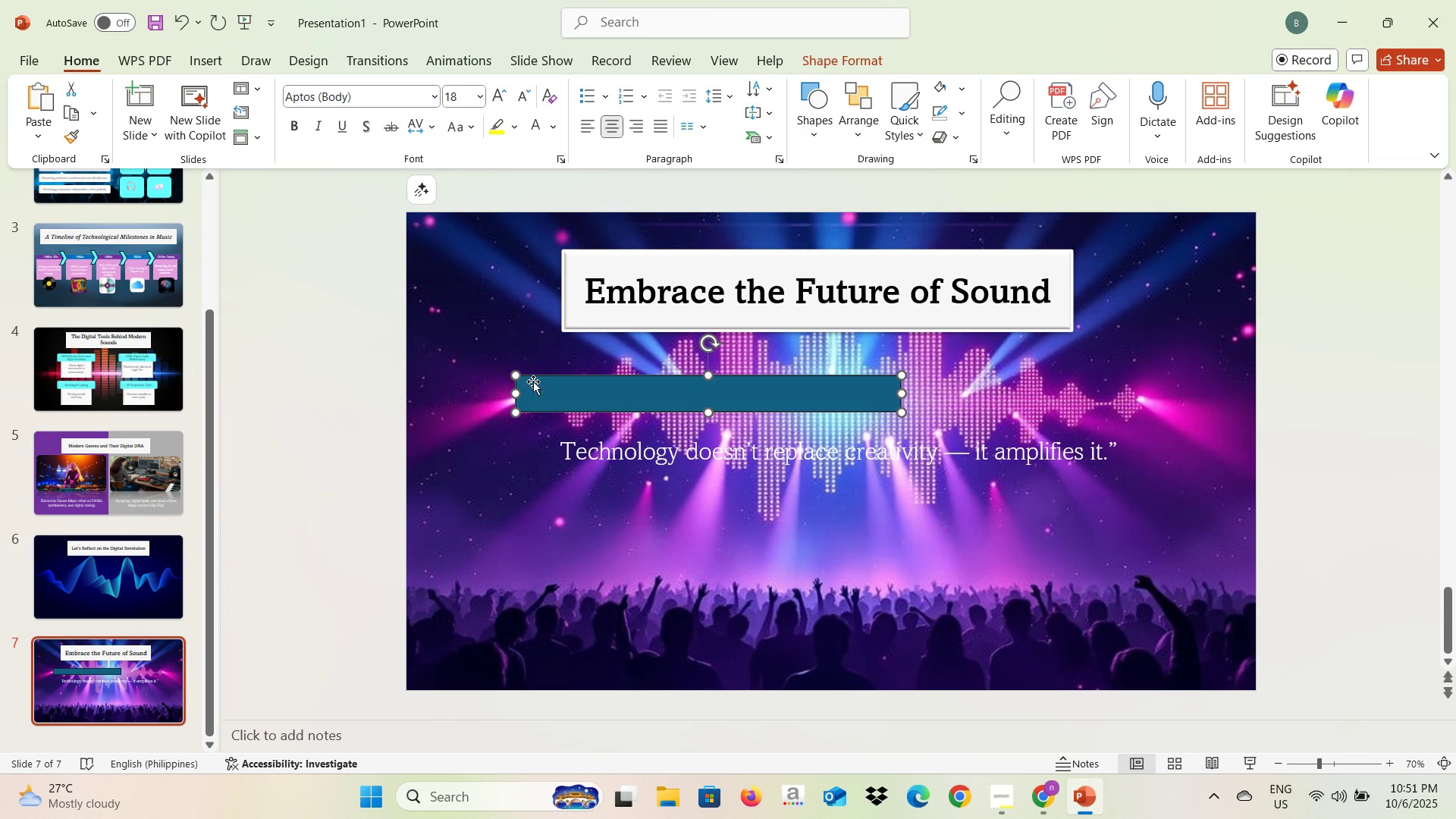 
wait(7.34)
 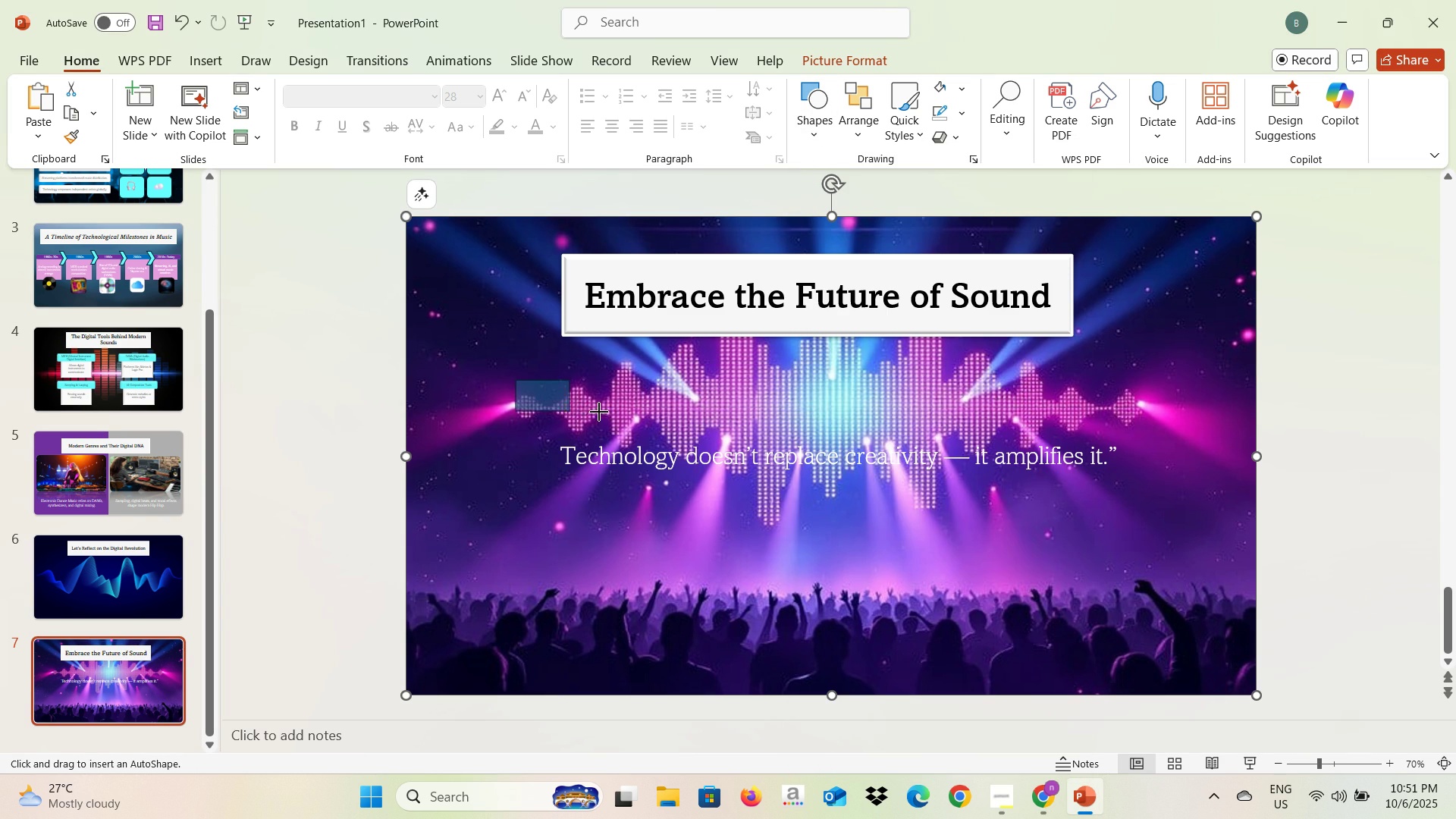 
key(Backspace)
 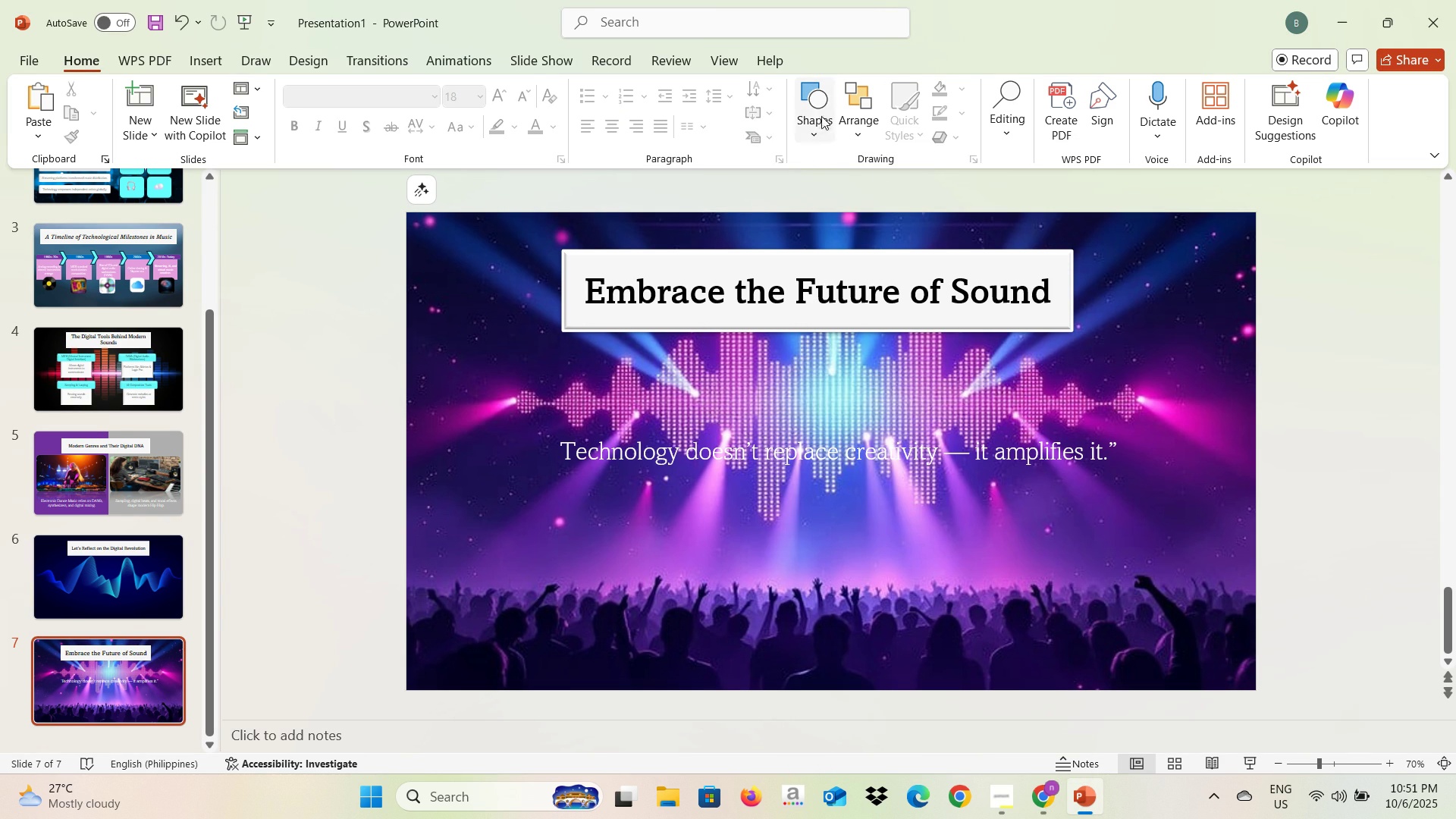 
left_click([821, 116])
 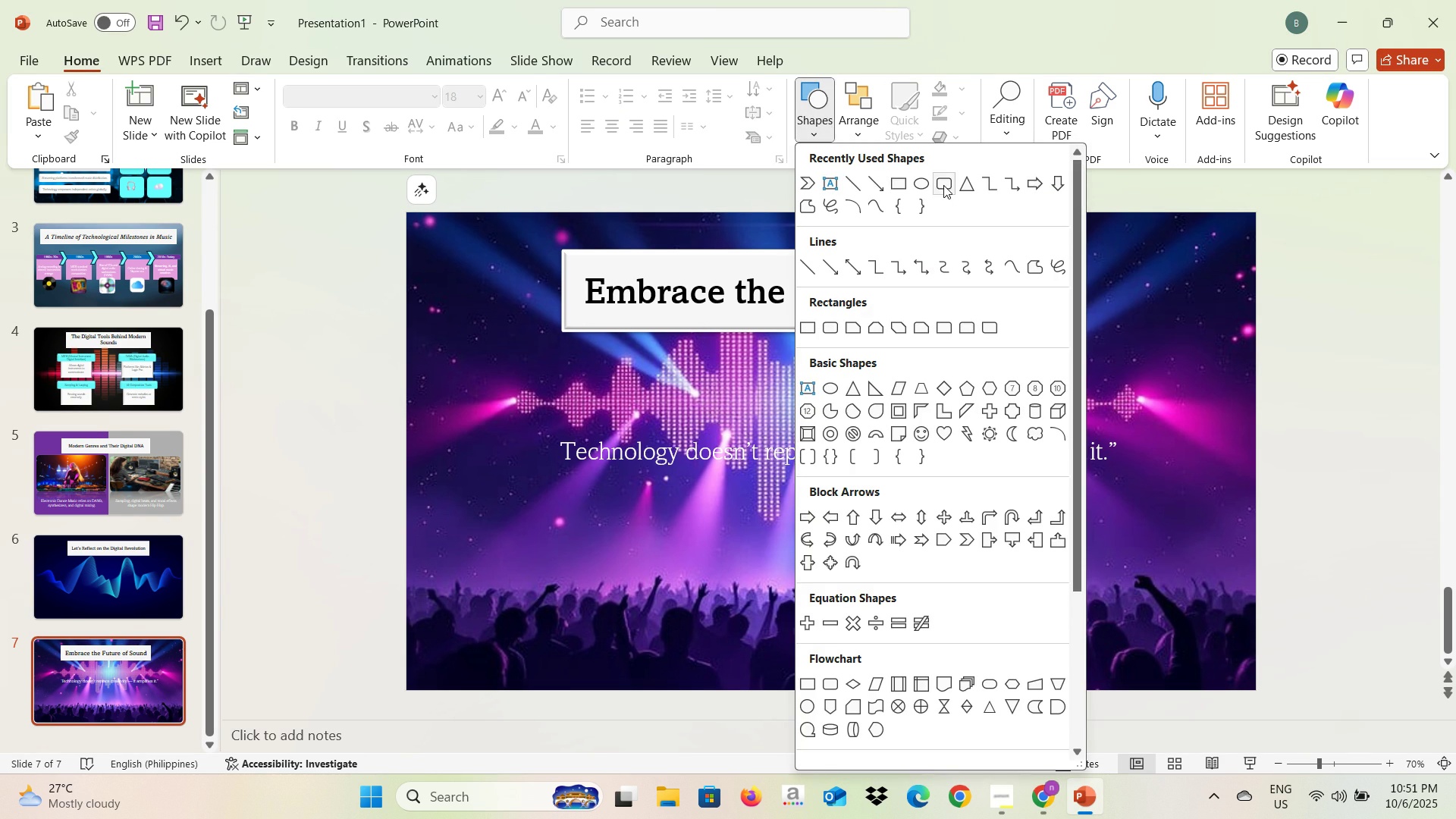 
left_click([944, 185])
 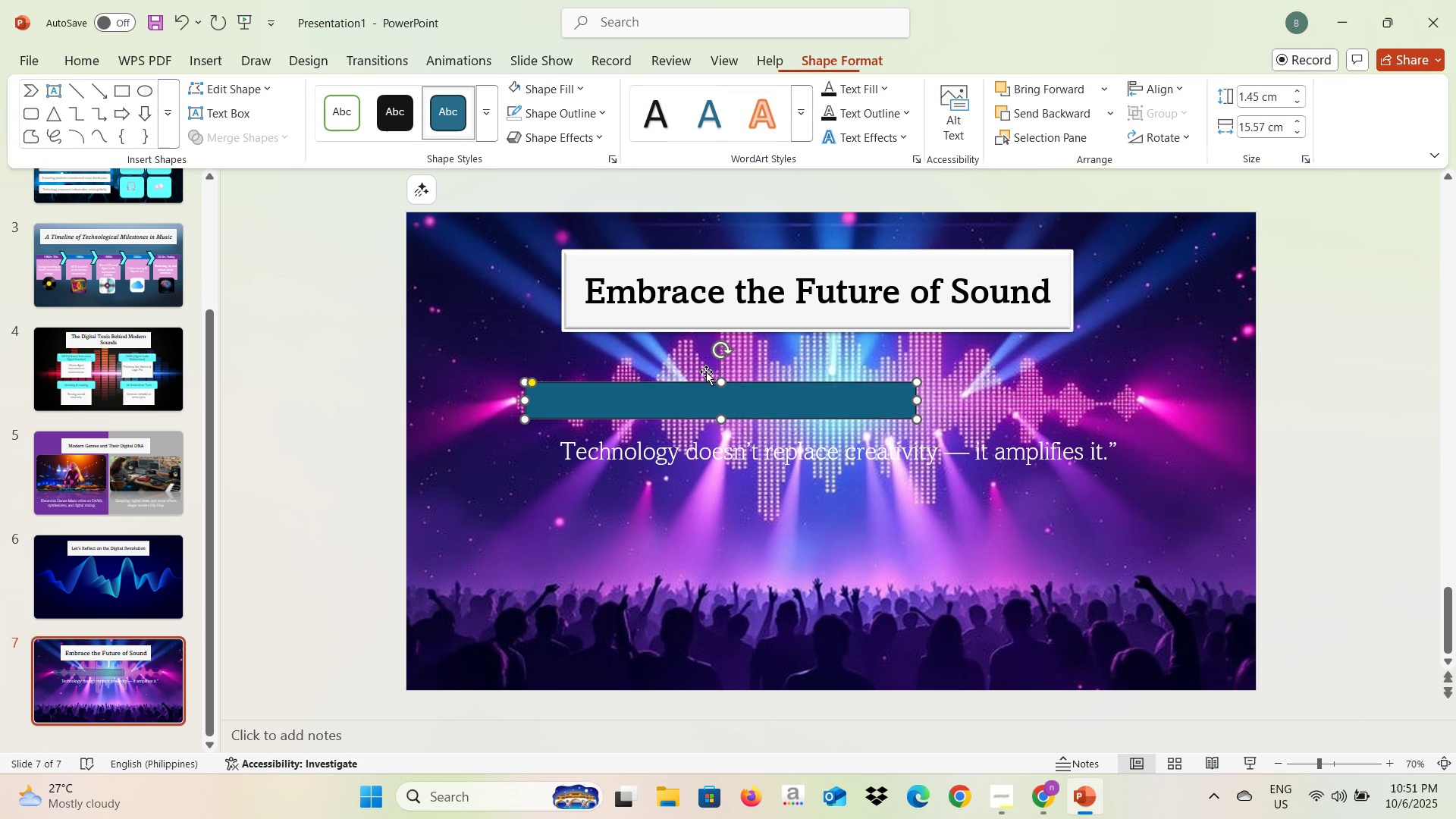 
left_click([350, 119])
 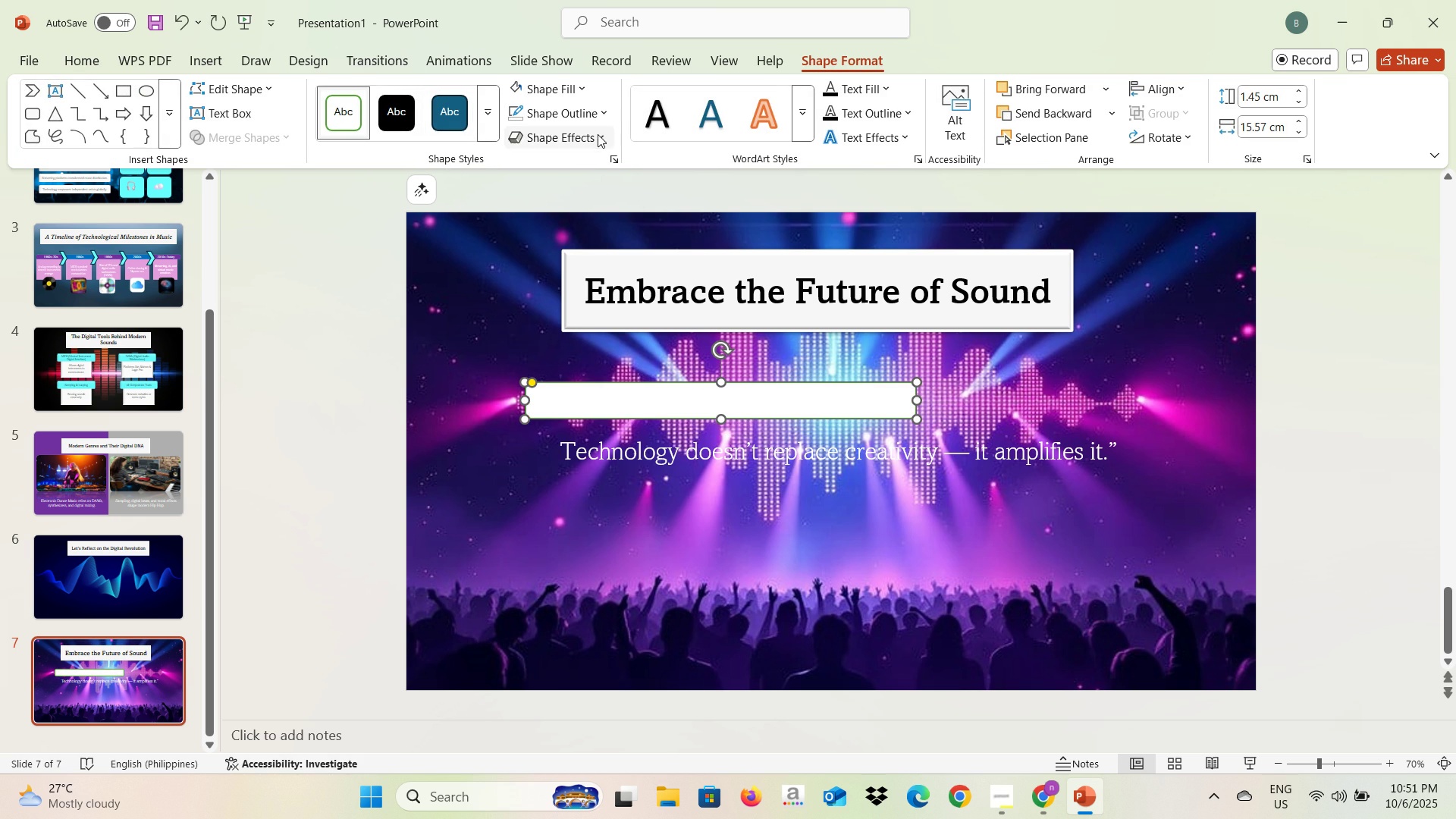 
left_click([598, 134])
 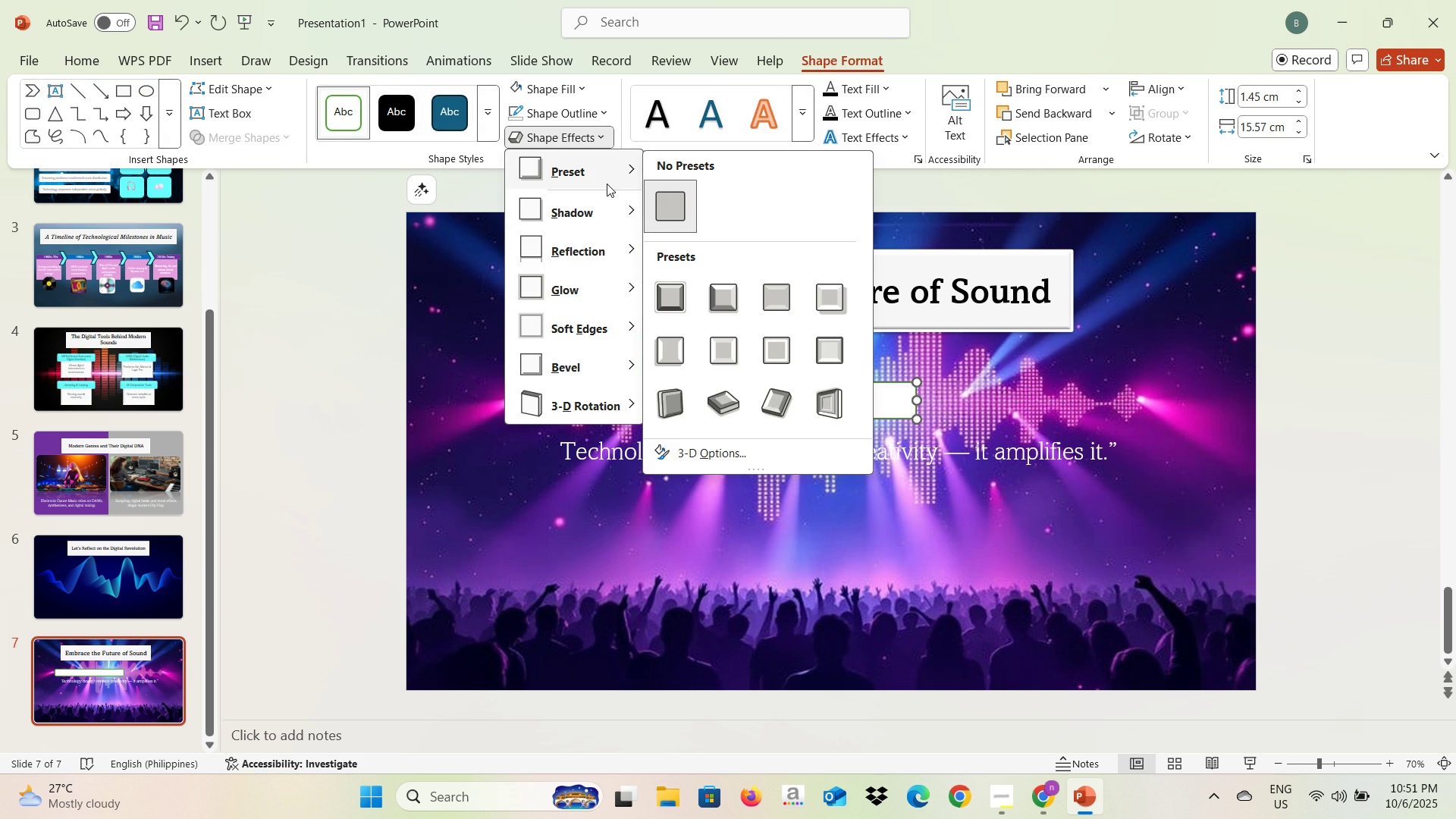 
left_click([607, 184])
 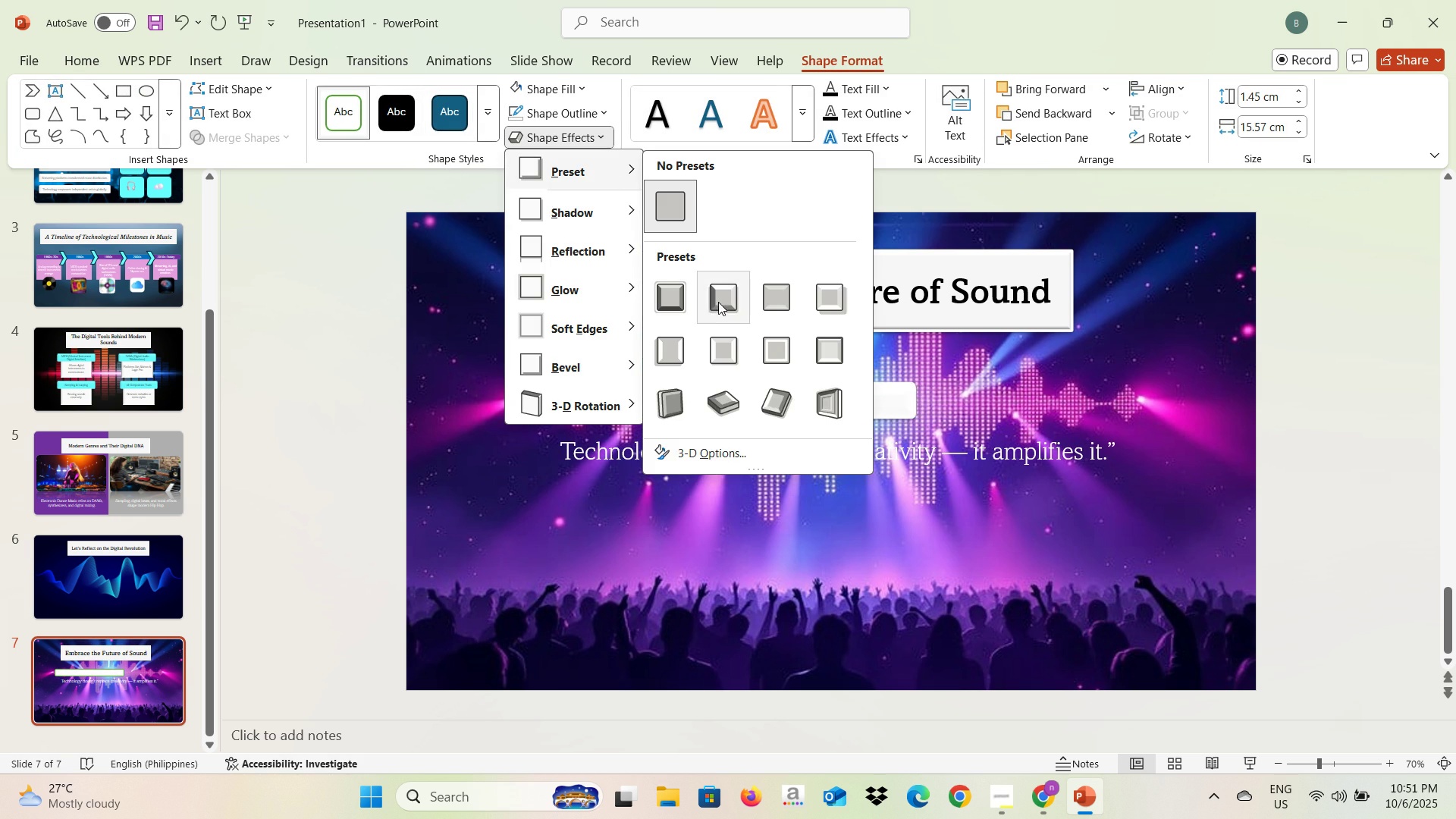 
left_click([718, 302])
 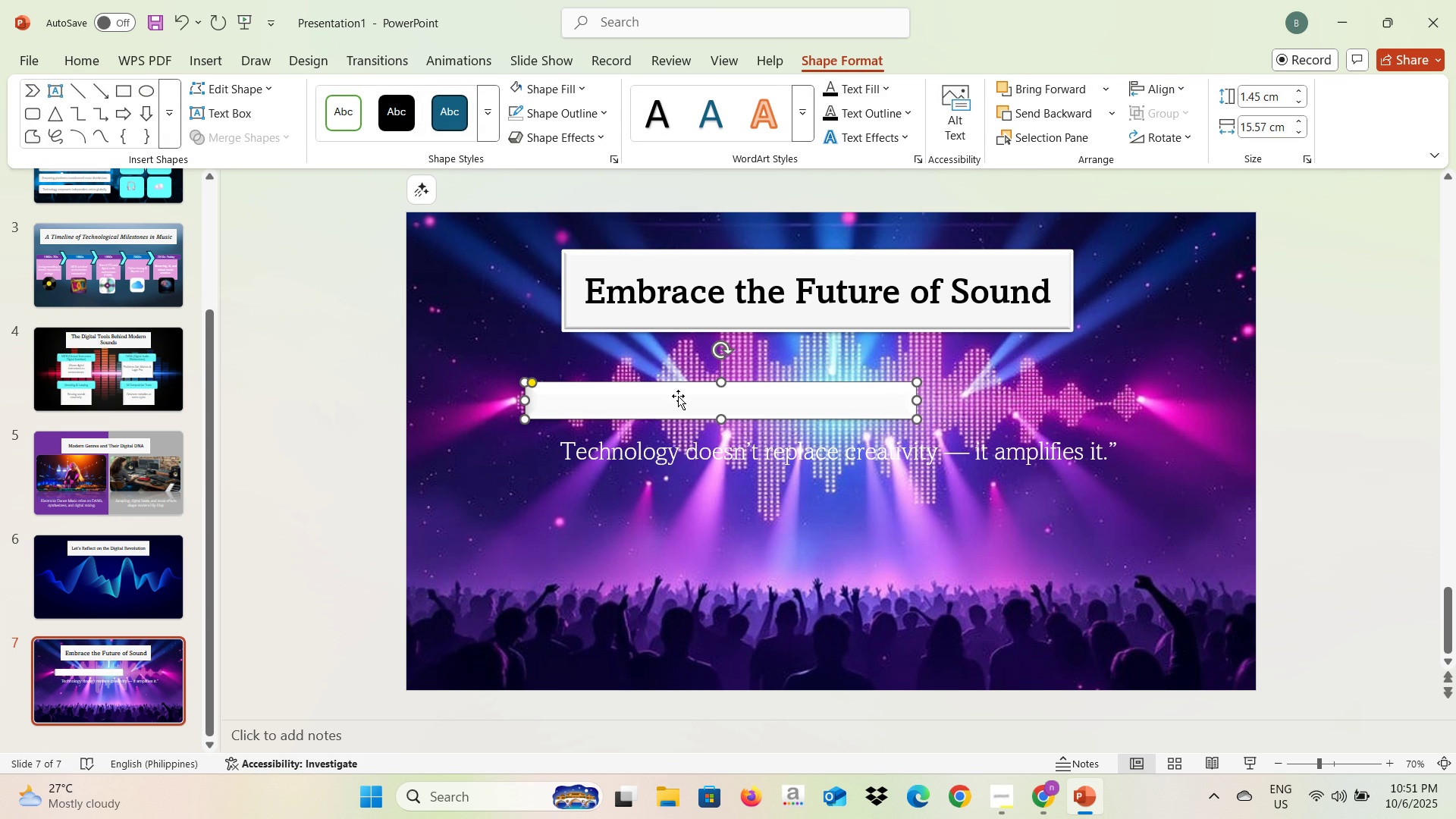 
double_click([678, 396])